 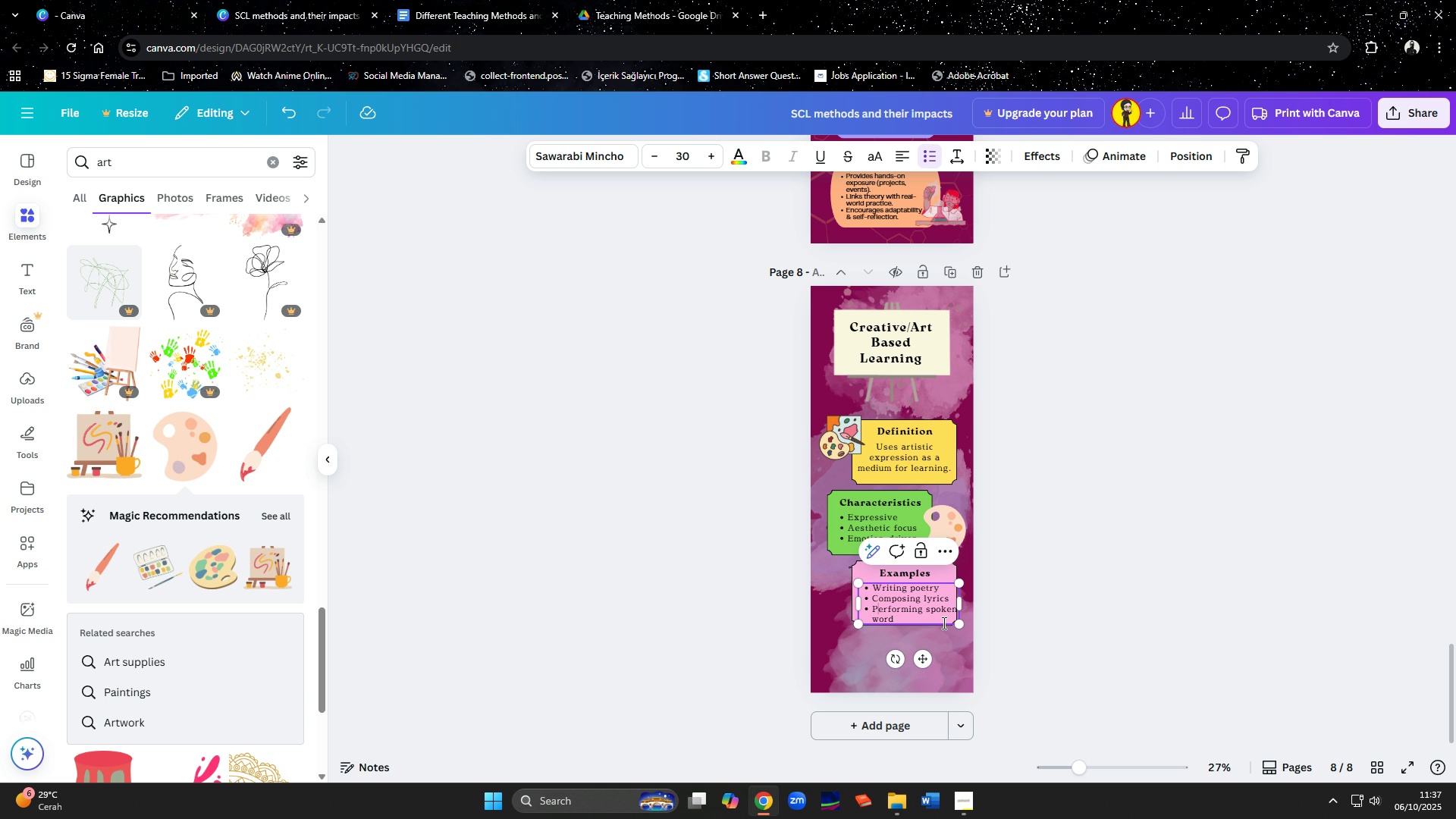 
key(Shift+P)
 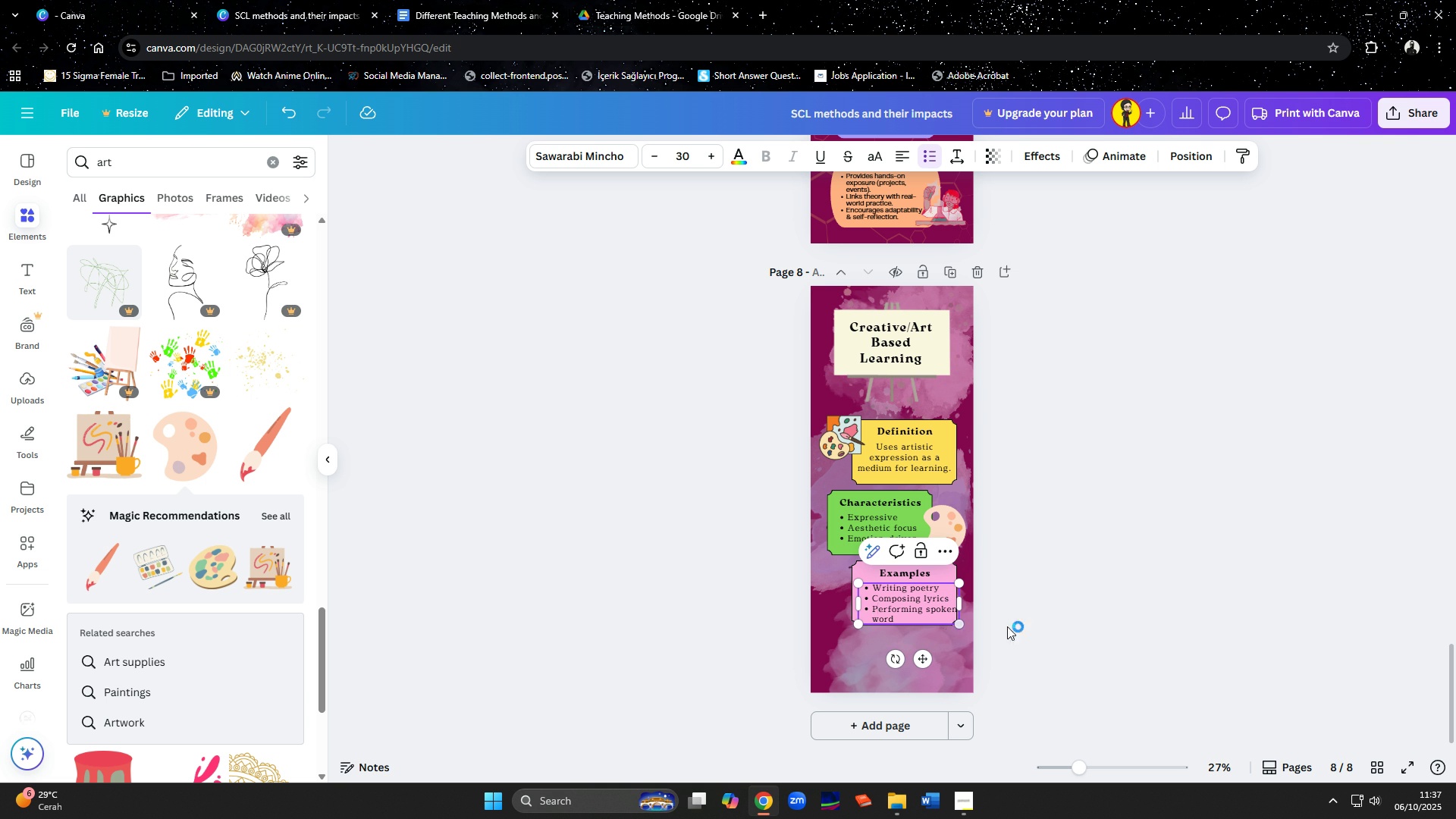 
left_click([1058, 629])
 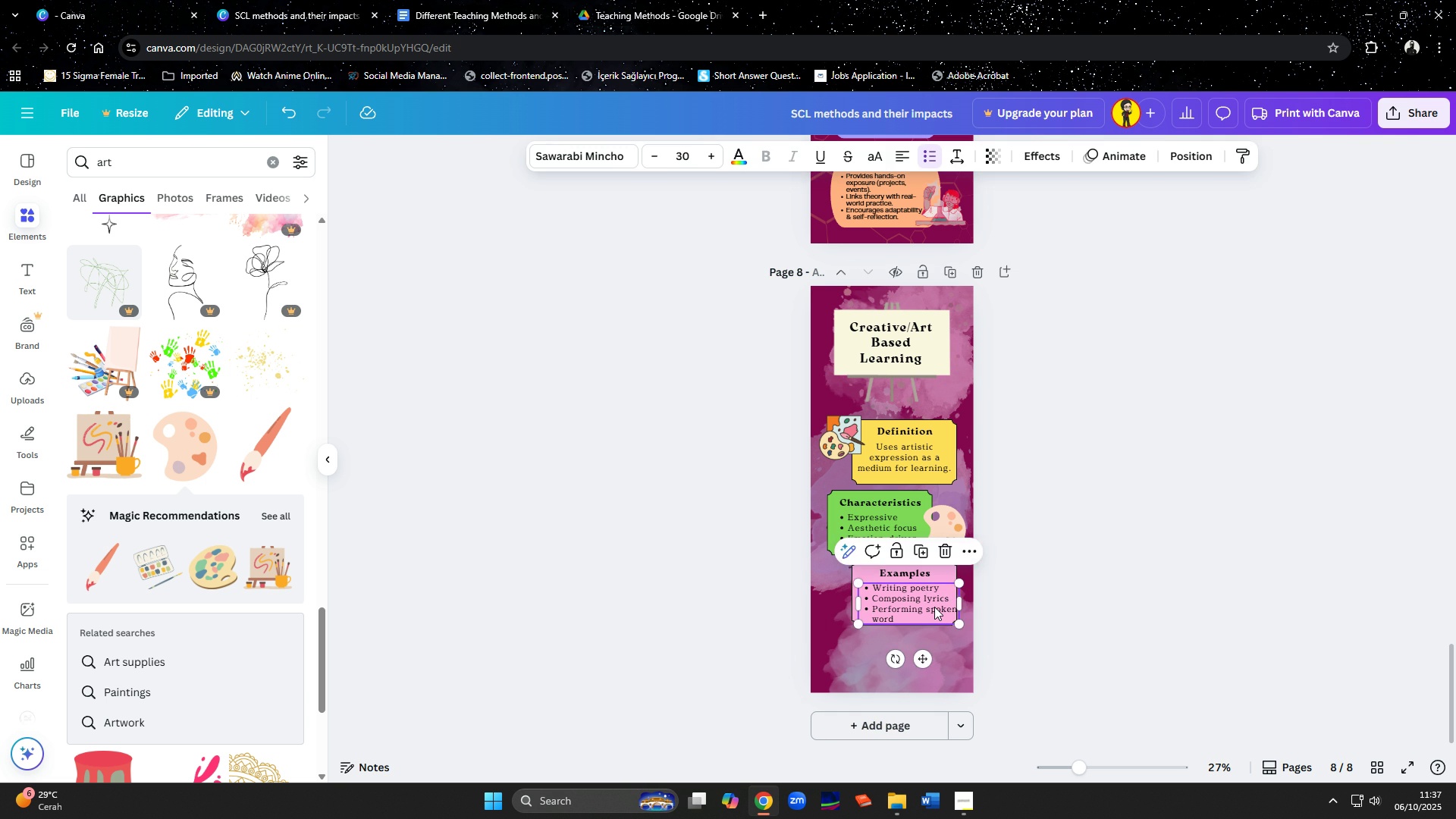 
left_click([934, 607])
 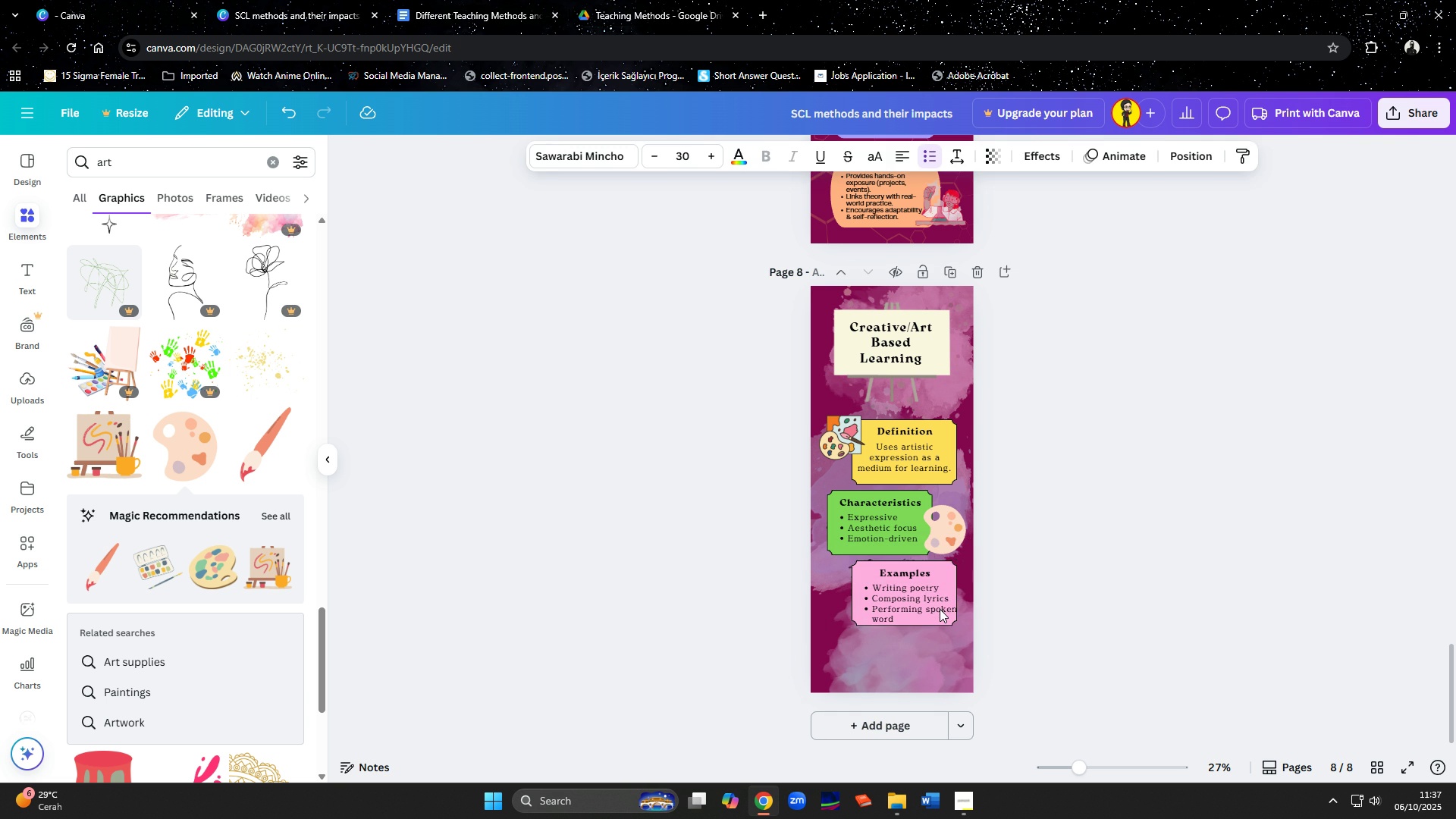 
key(ArrowLeft)
 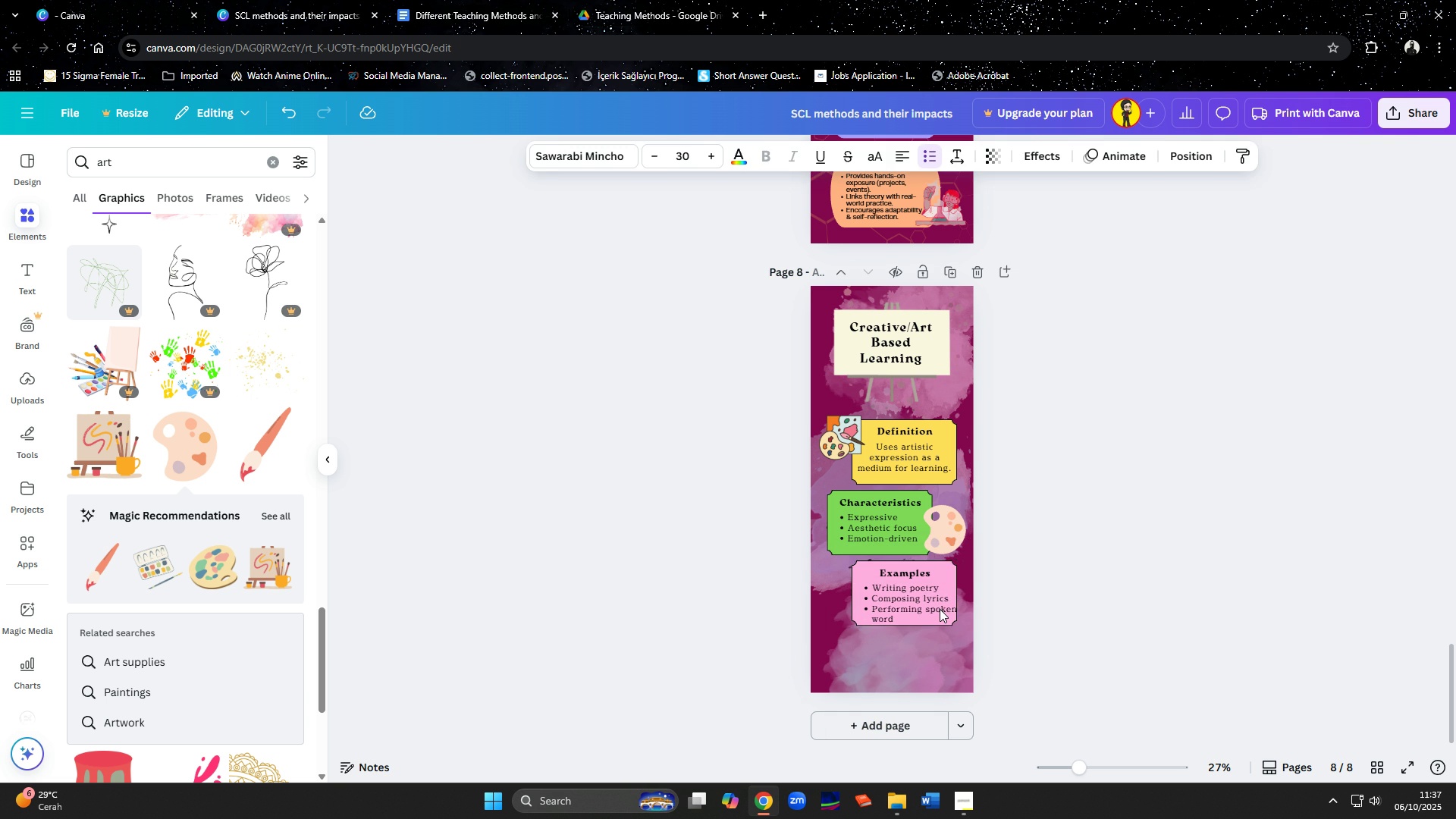 
key(ArrowLeft)
 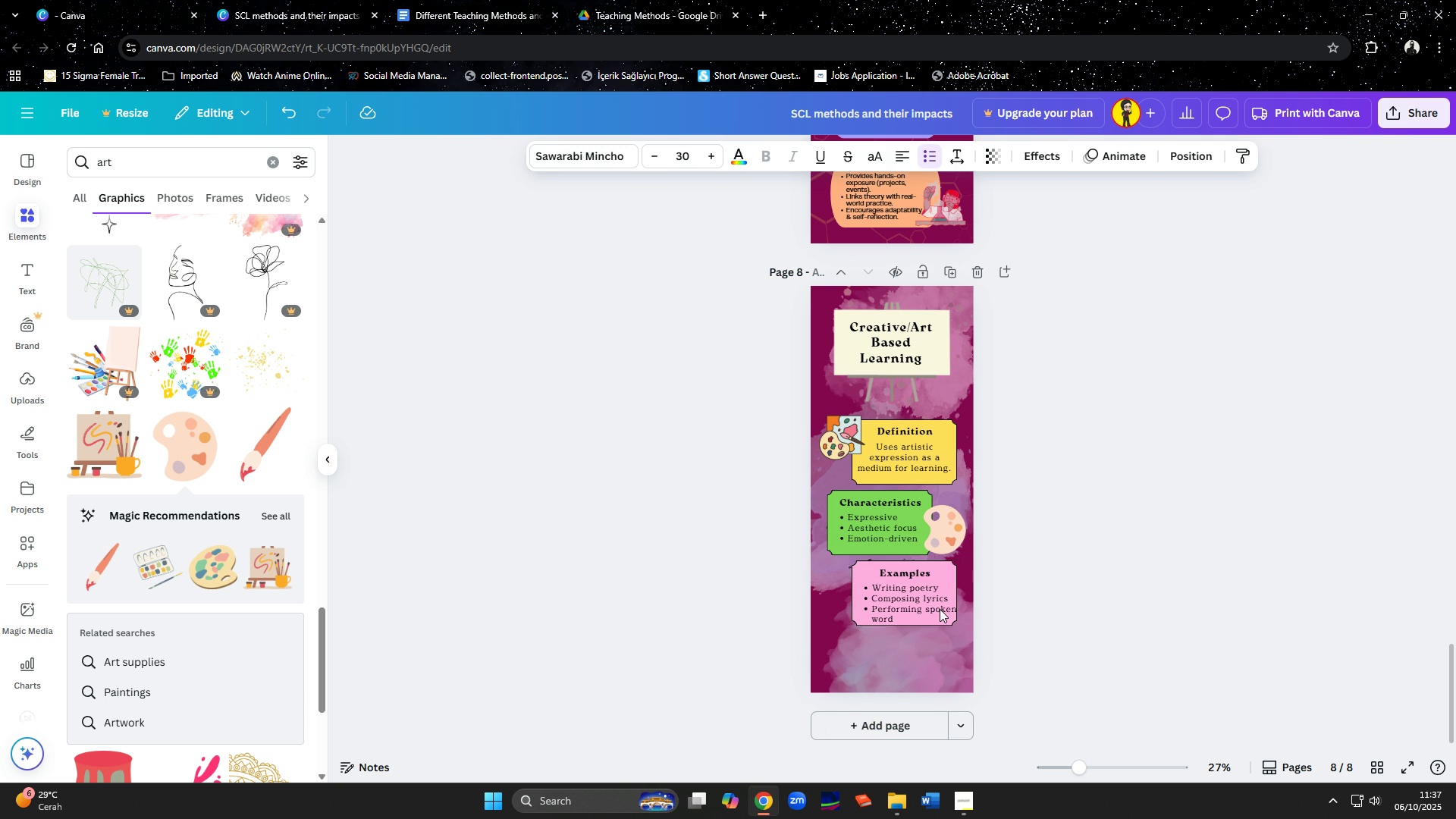 
key(ArrowLeft)
 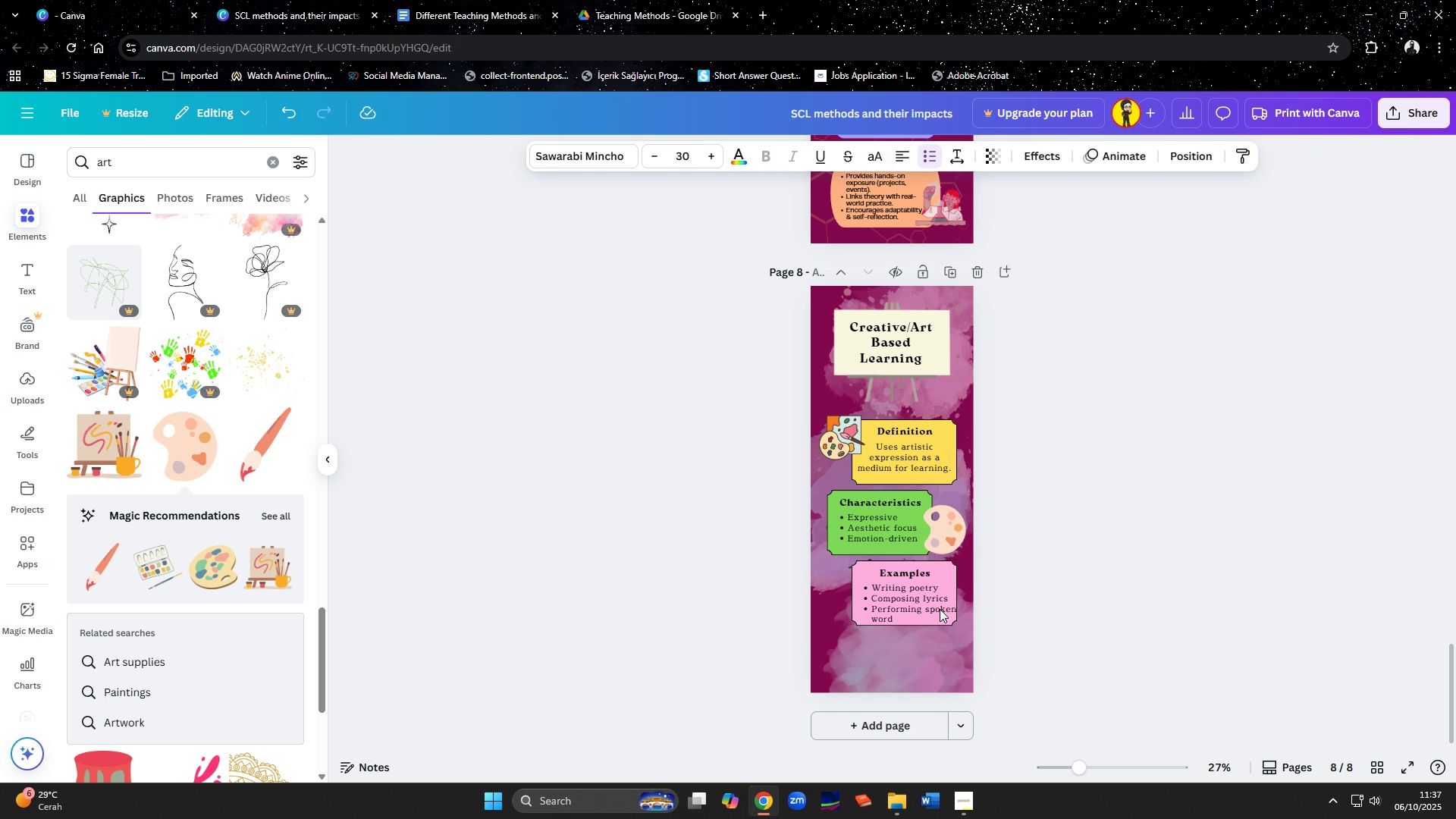 
key(ArrowLeft)
 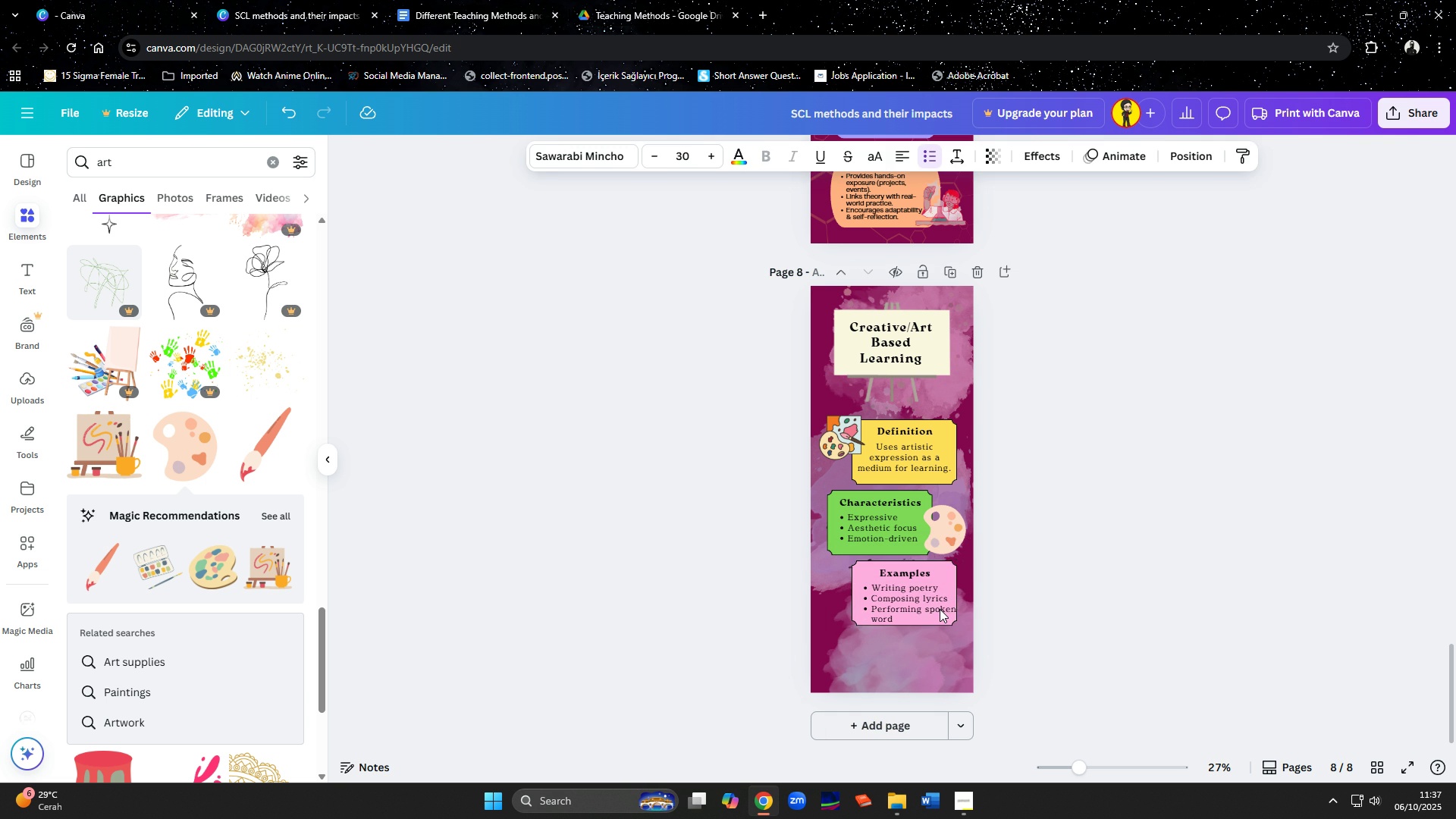 
key(ArrowLeft)
 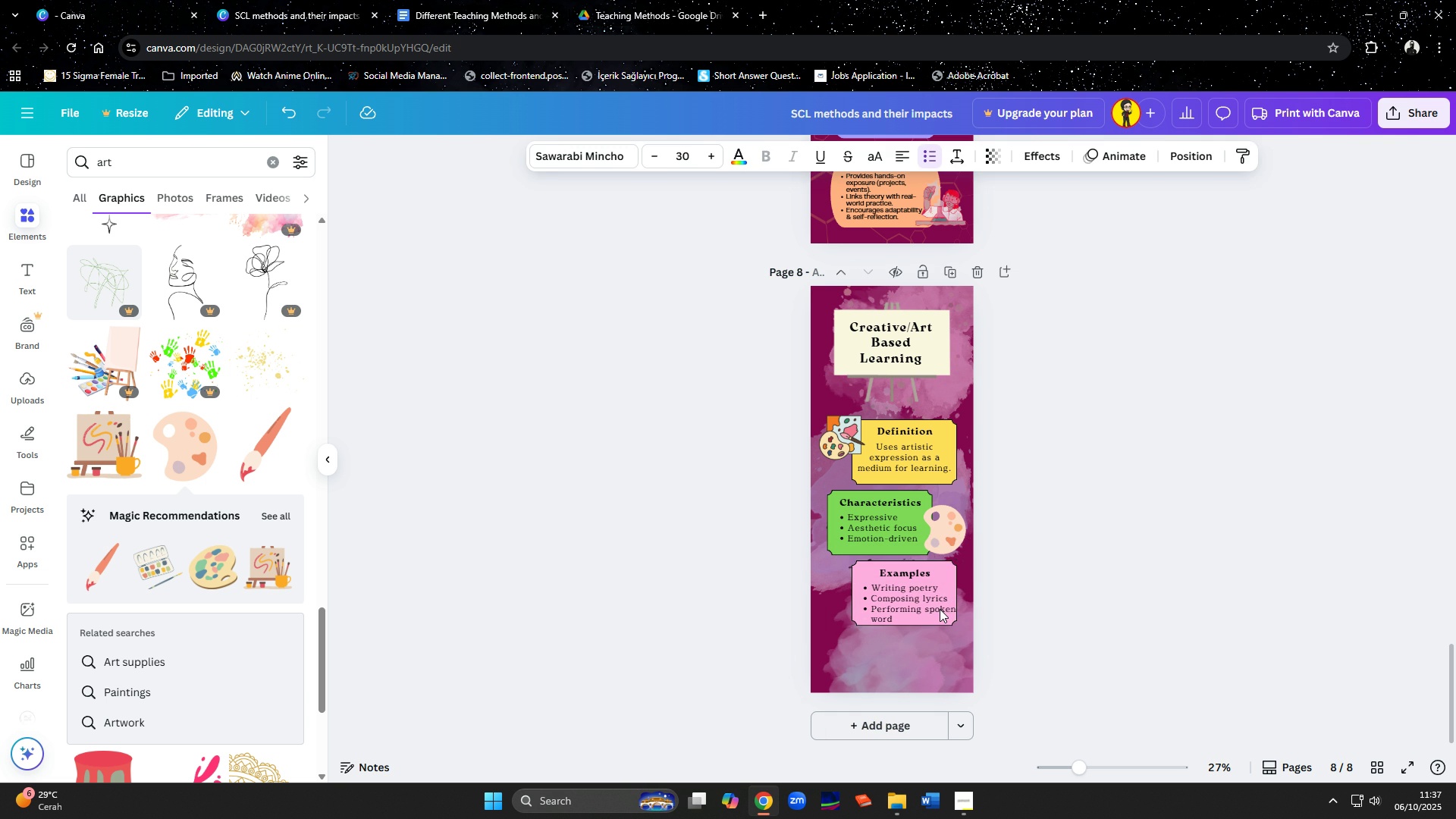 
key(ArrowLeft)
 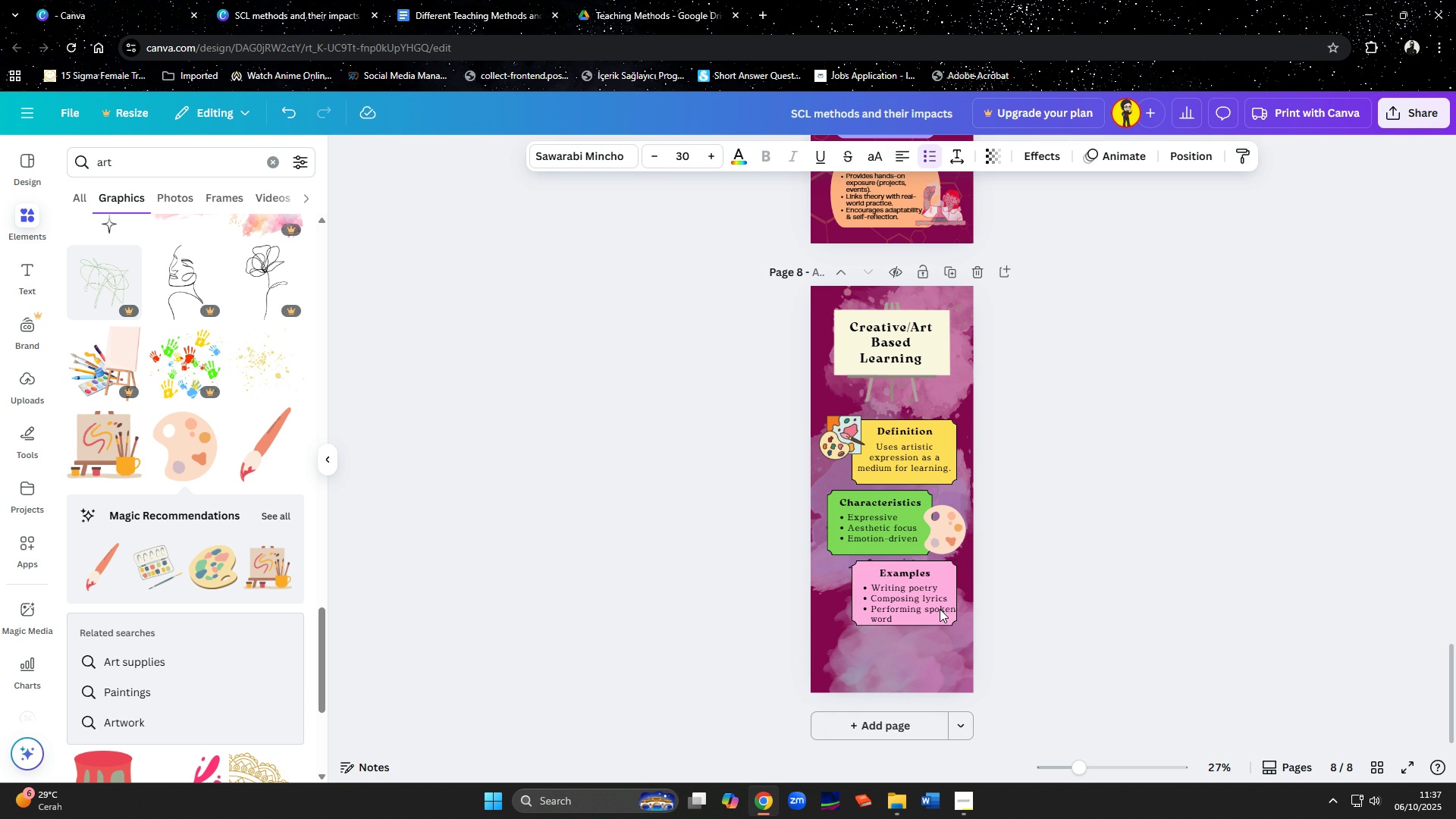 
key(ArrowLeft)
 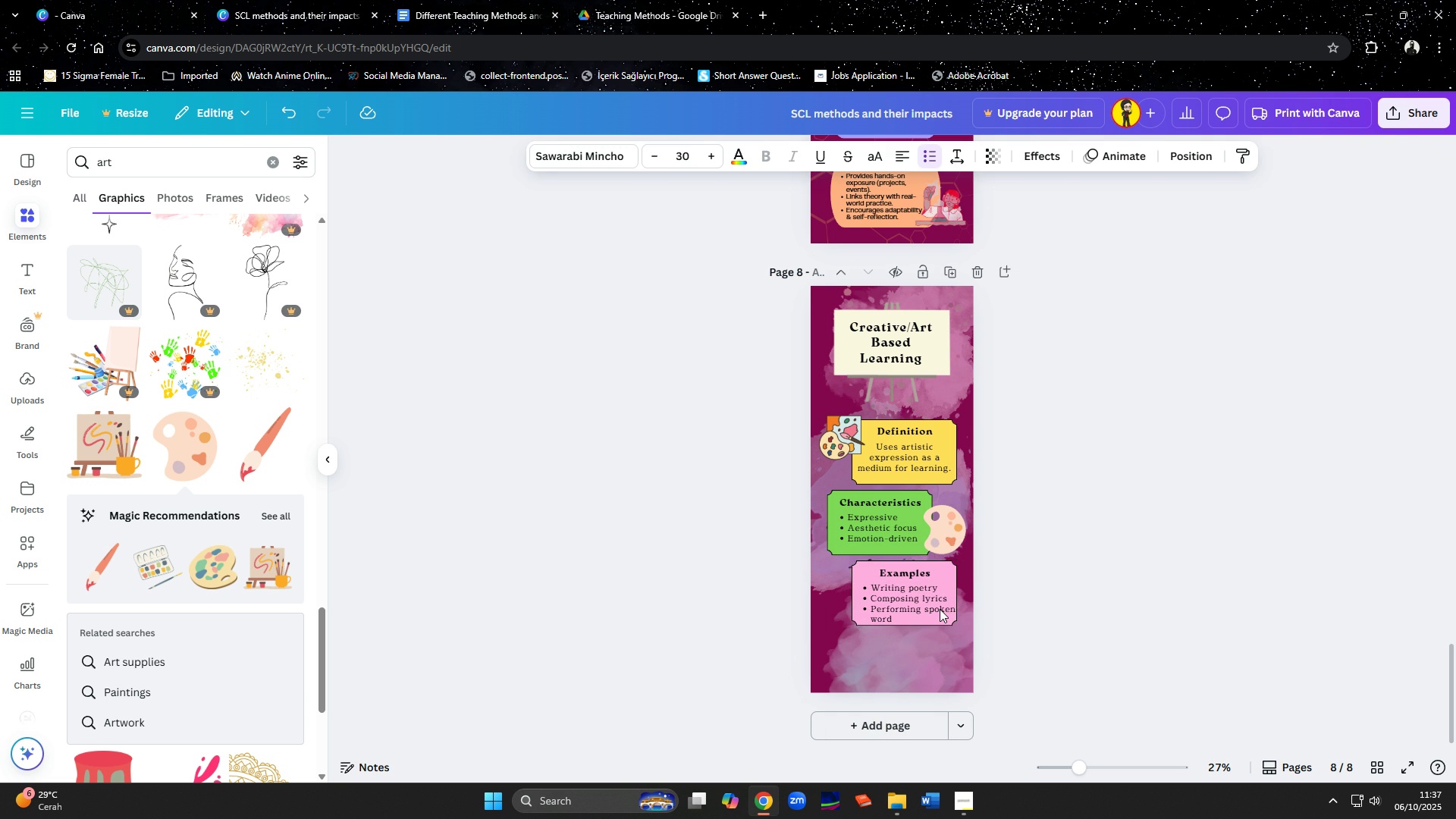 
key(ArrowLeft)
 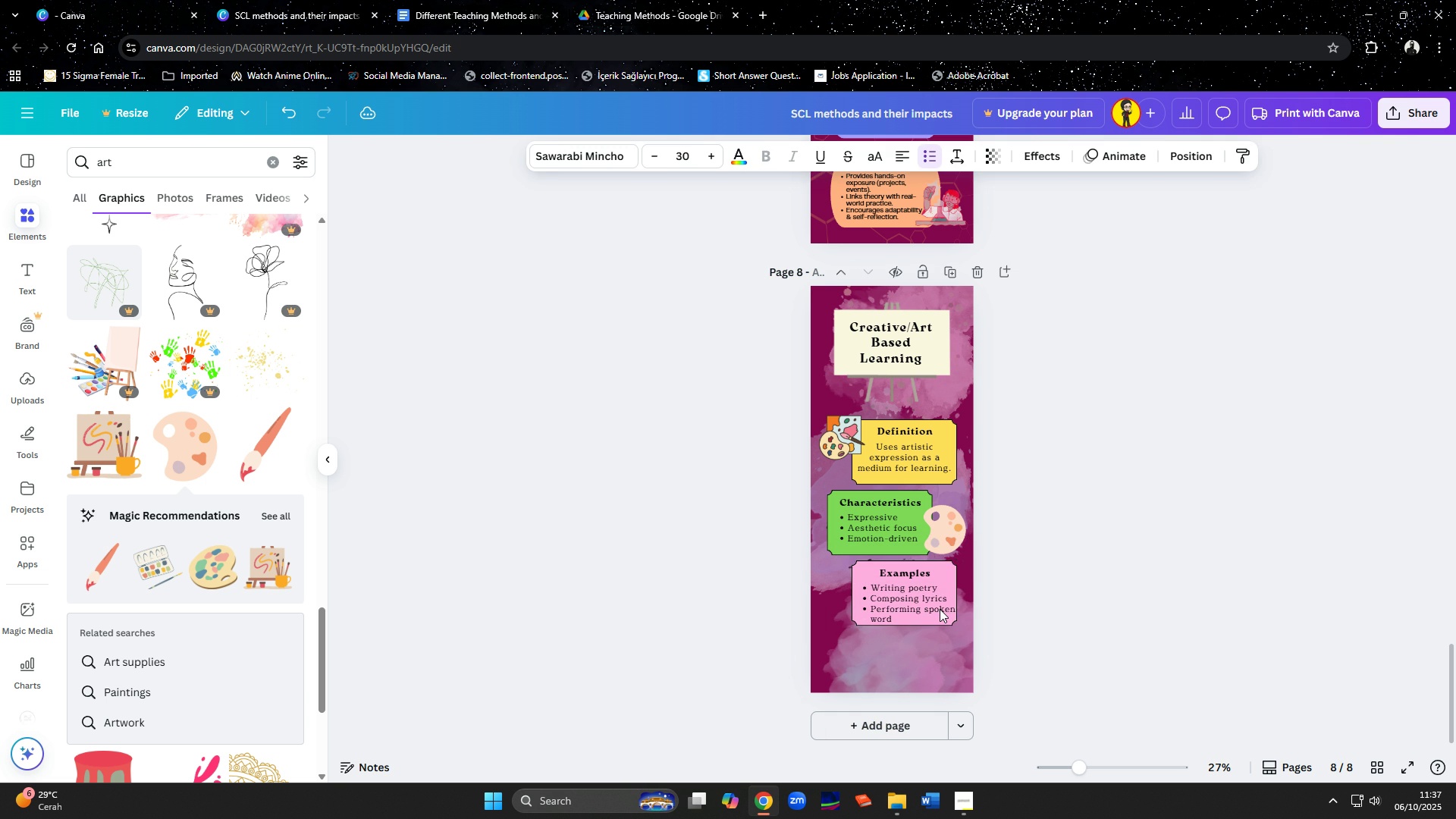 
key(ArrowLeft)
 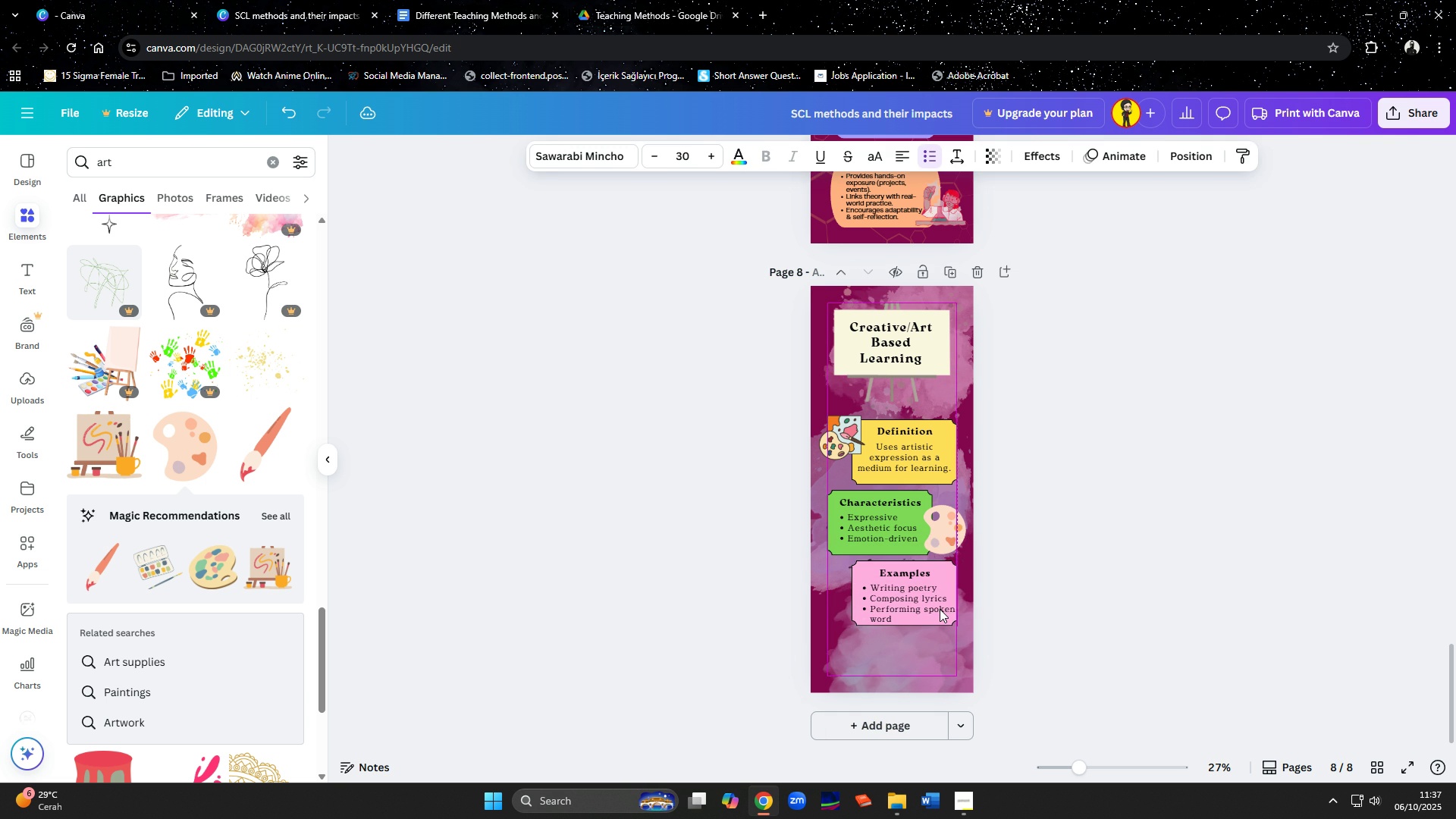 
key(ArrowLeft)
 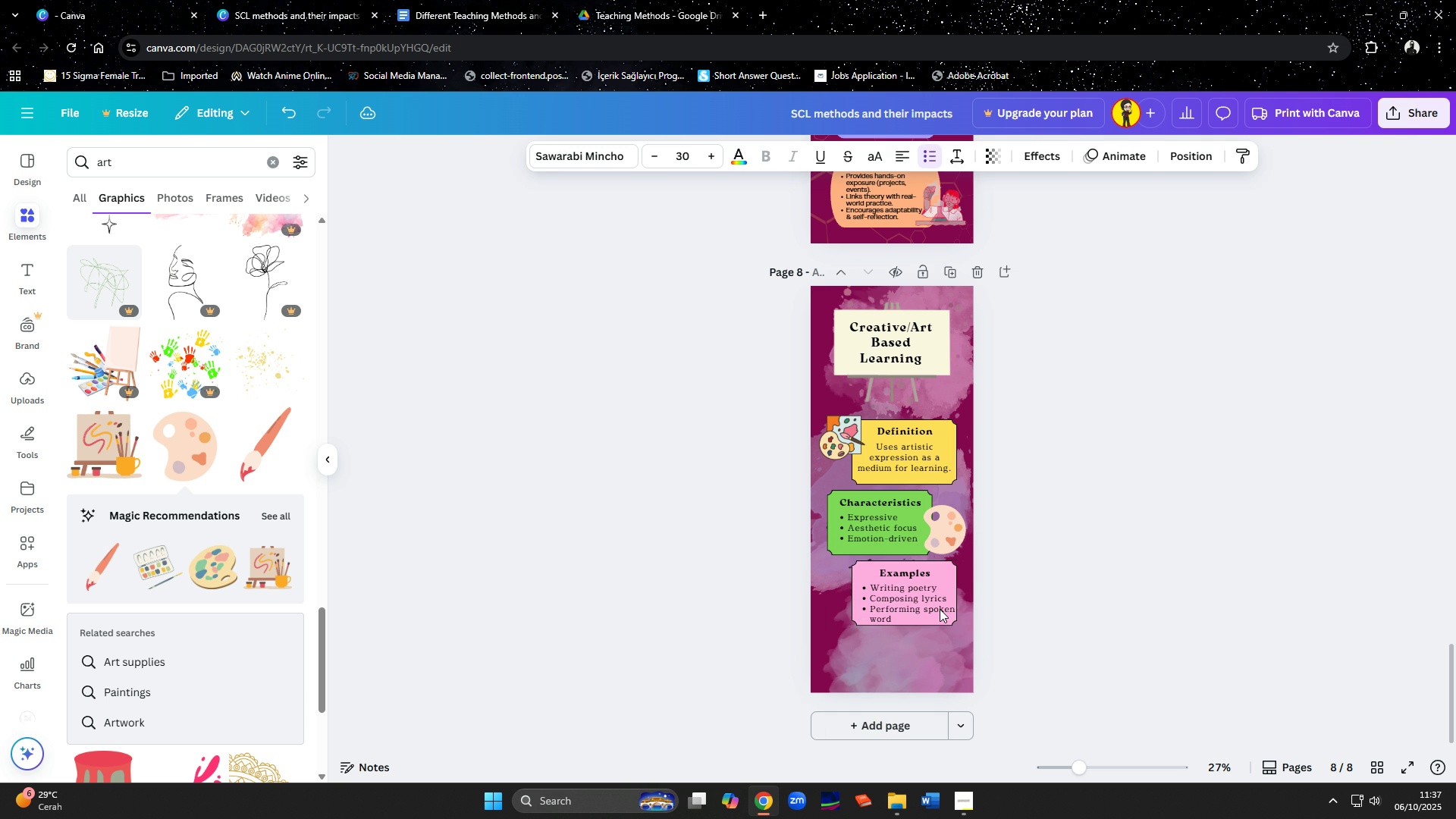 
key(ArrowLeft)
 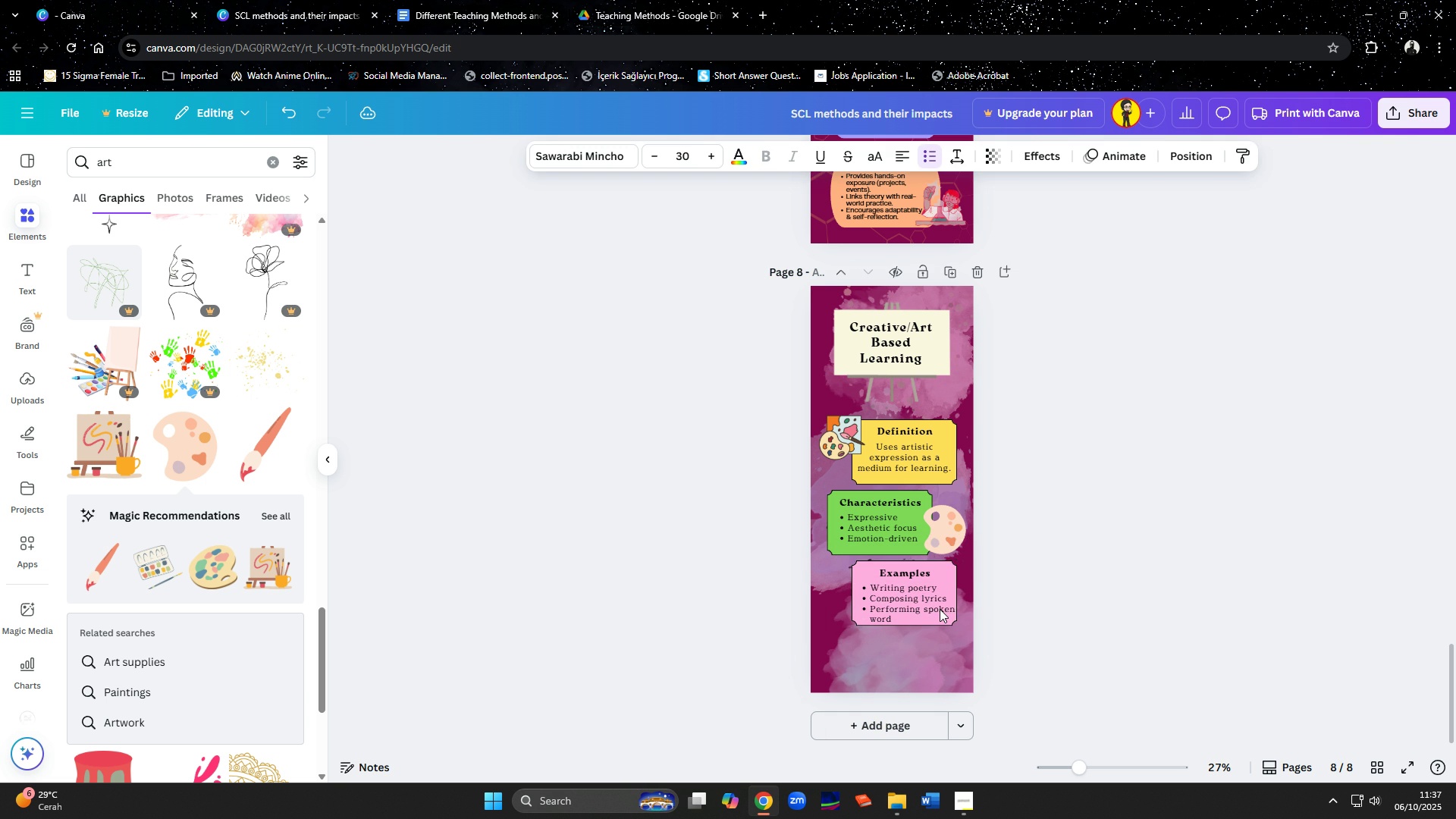 
key(ArrowLeft)
 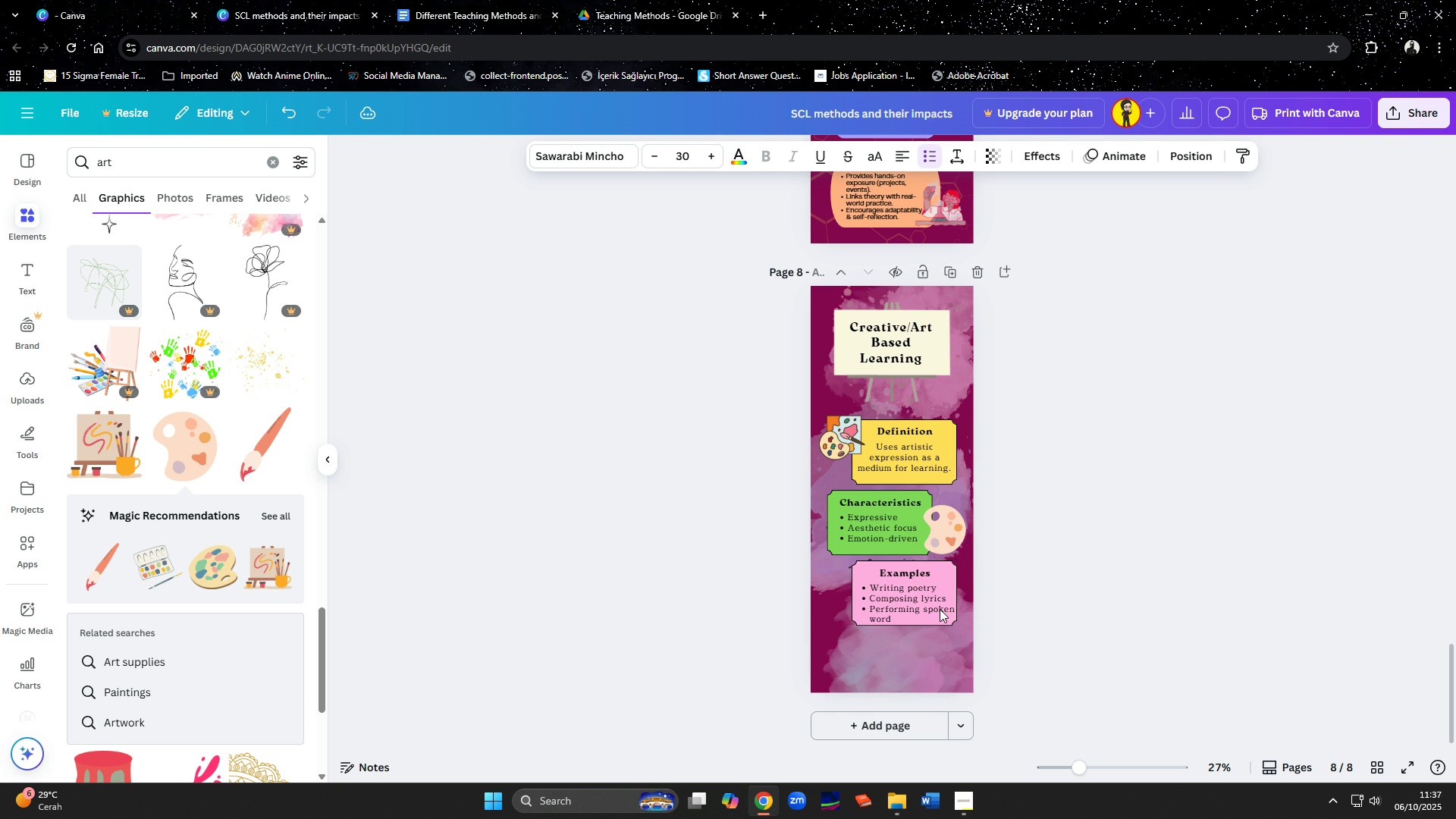 
key(ArrowLeft)
 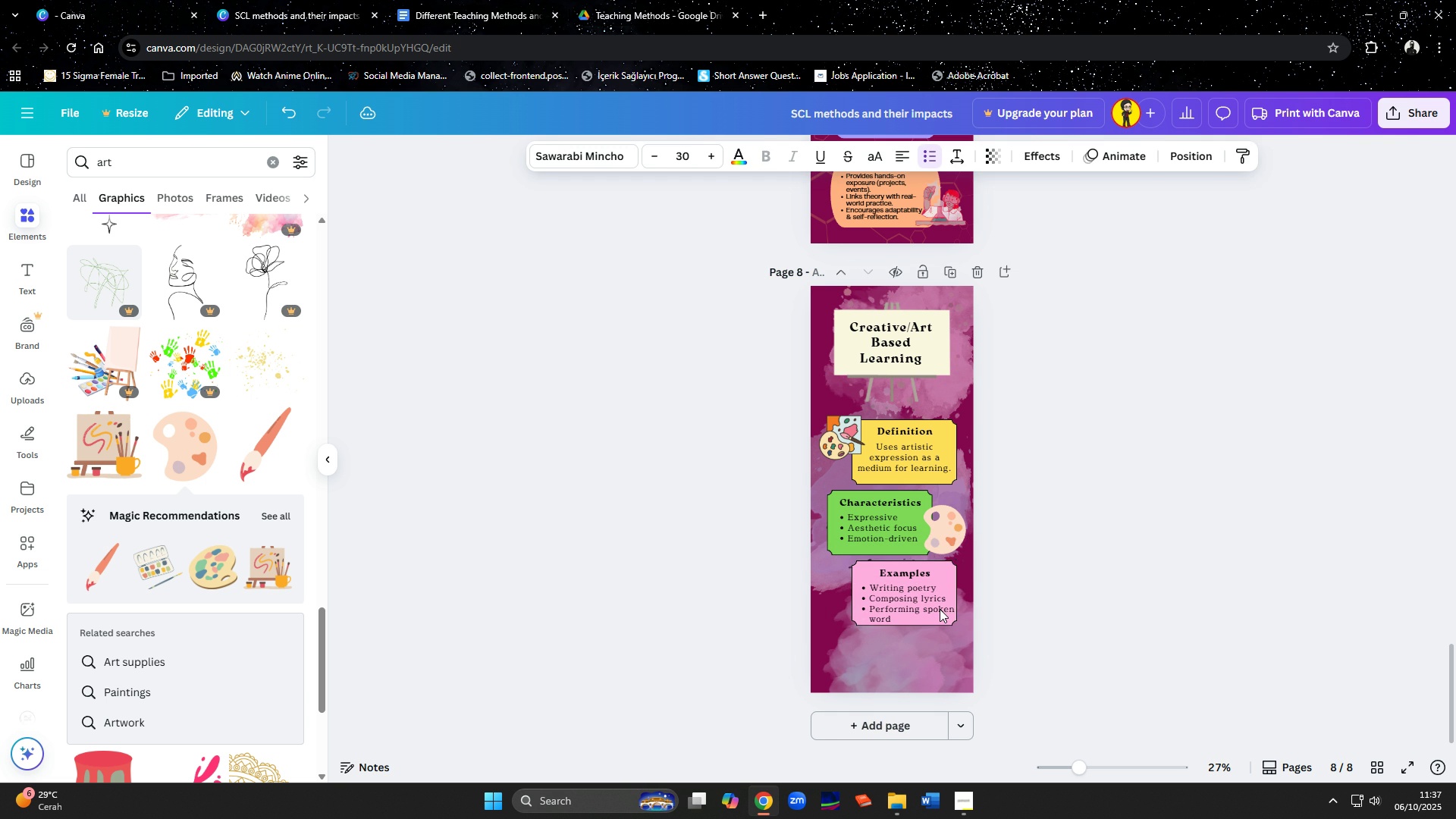 
key(ArrowLeft)